 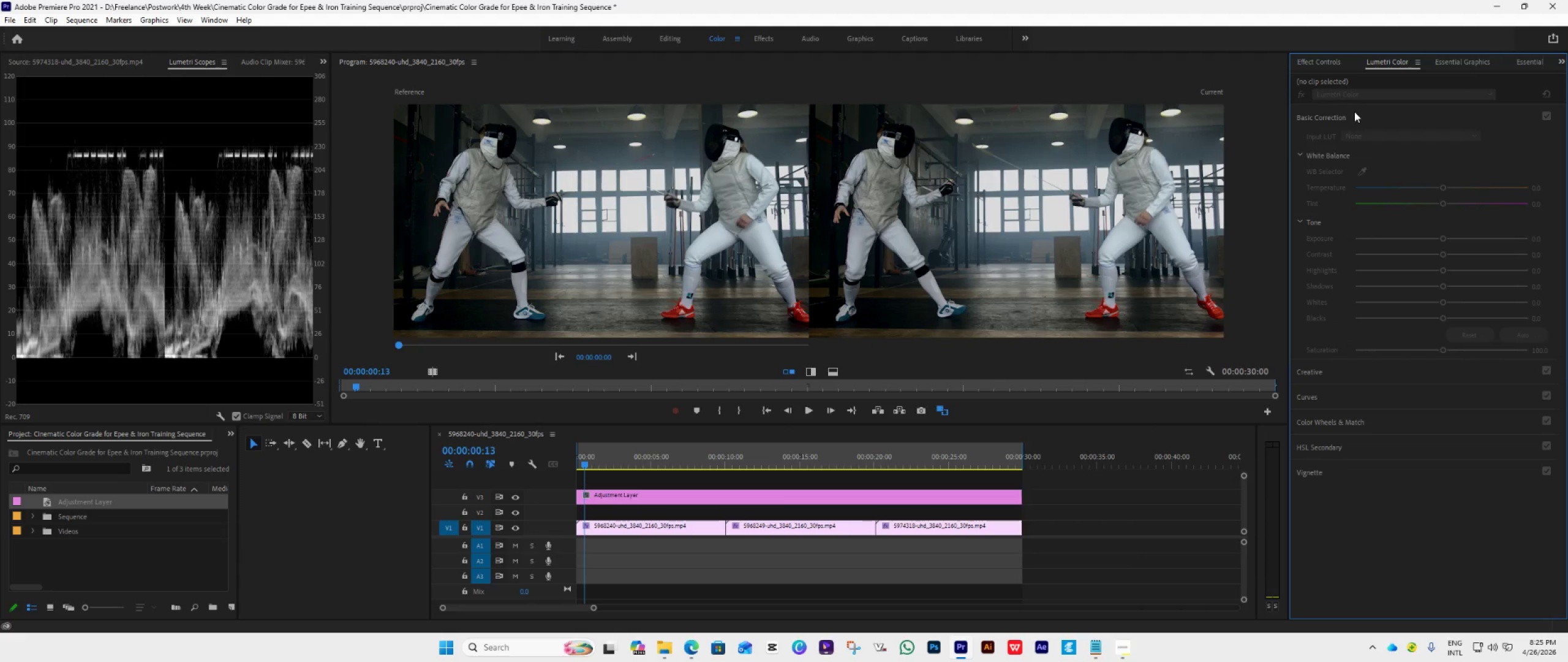 
left_click([1354, 112])
 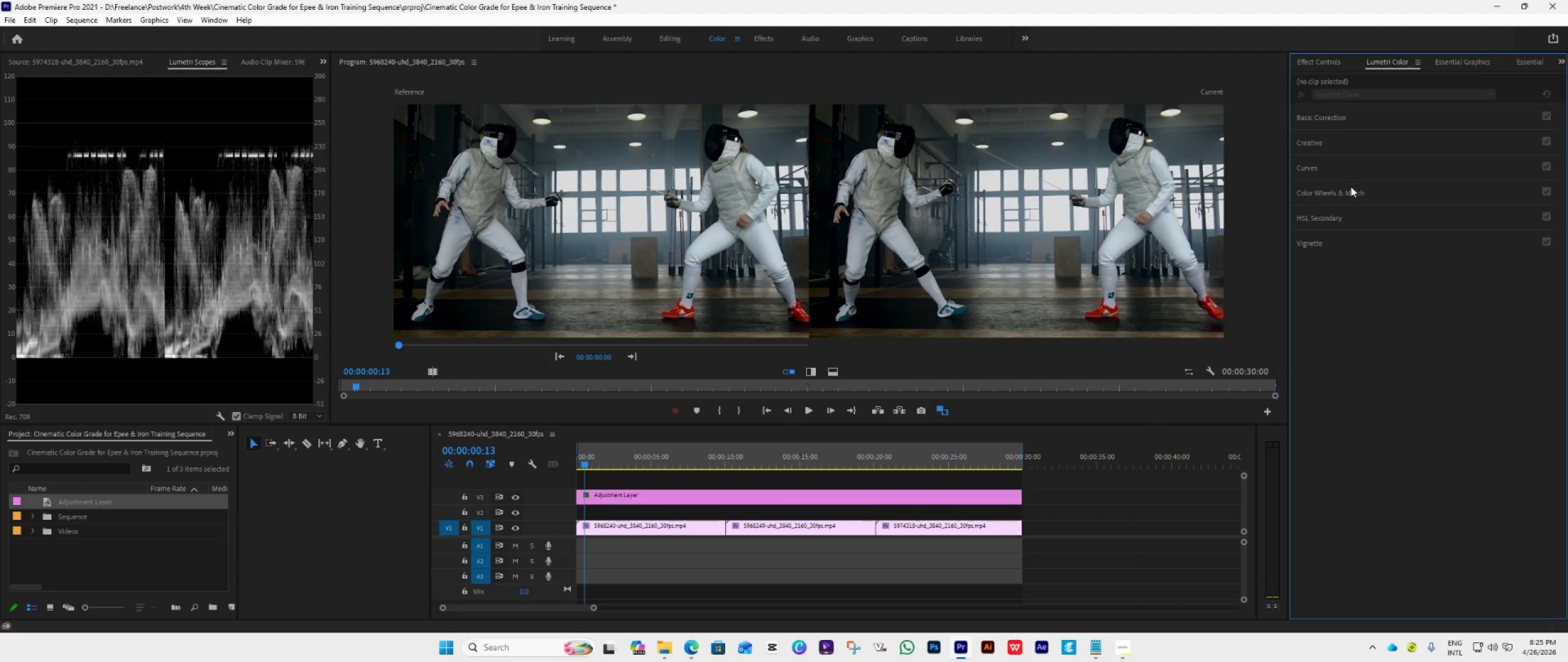 
left_click([1351, 191])
 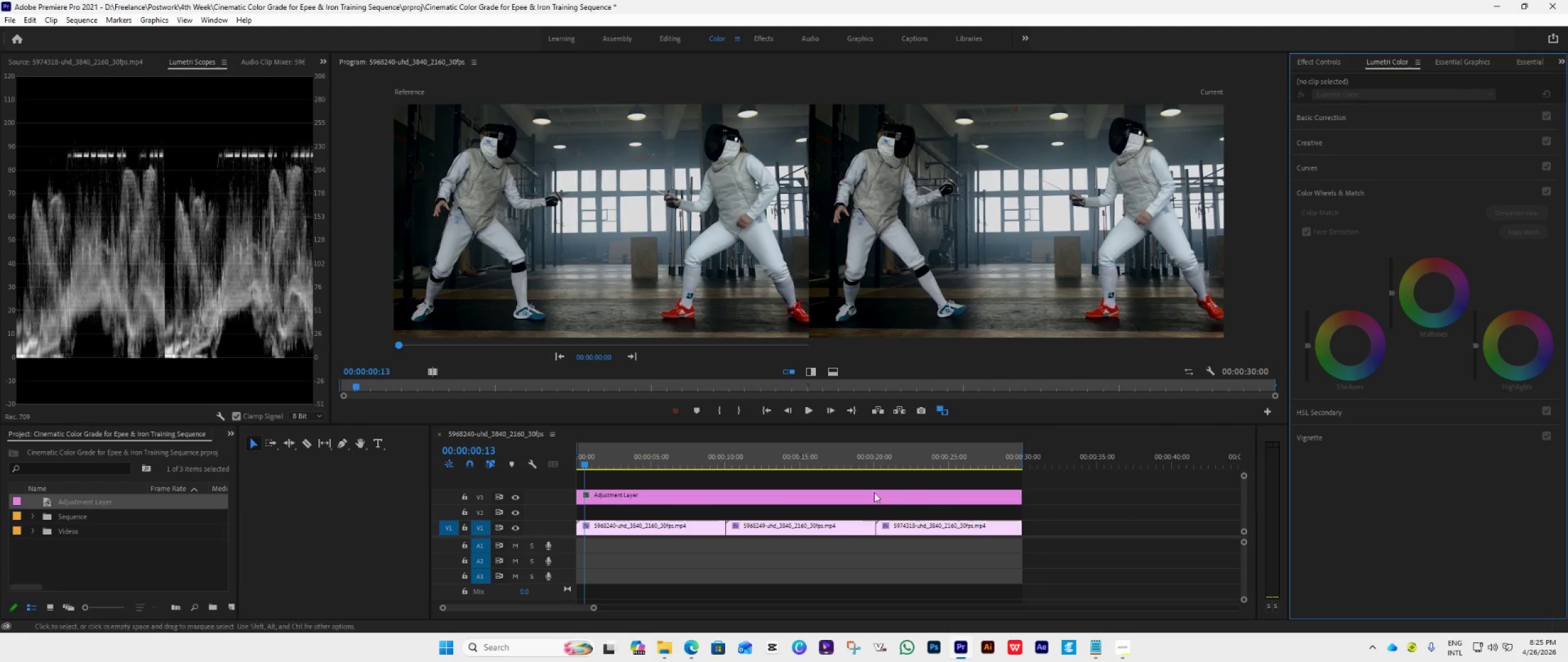 
left_click([805, 490])
 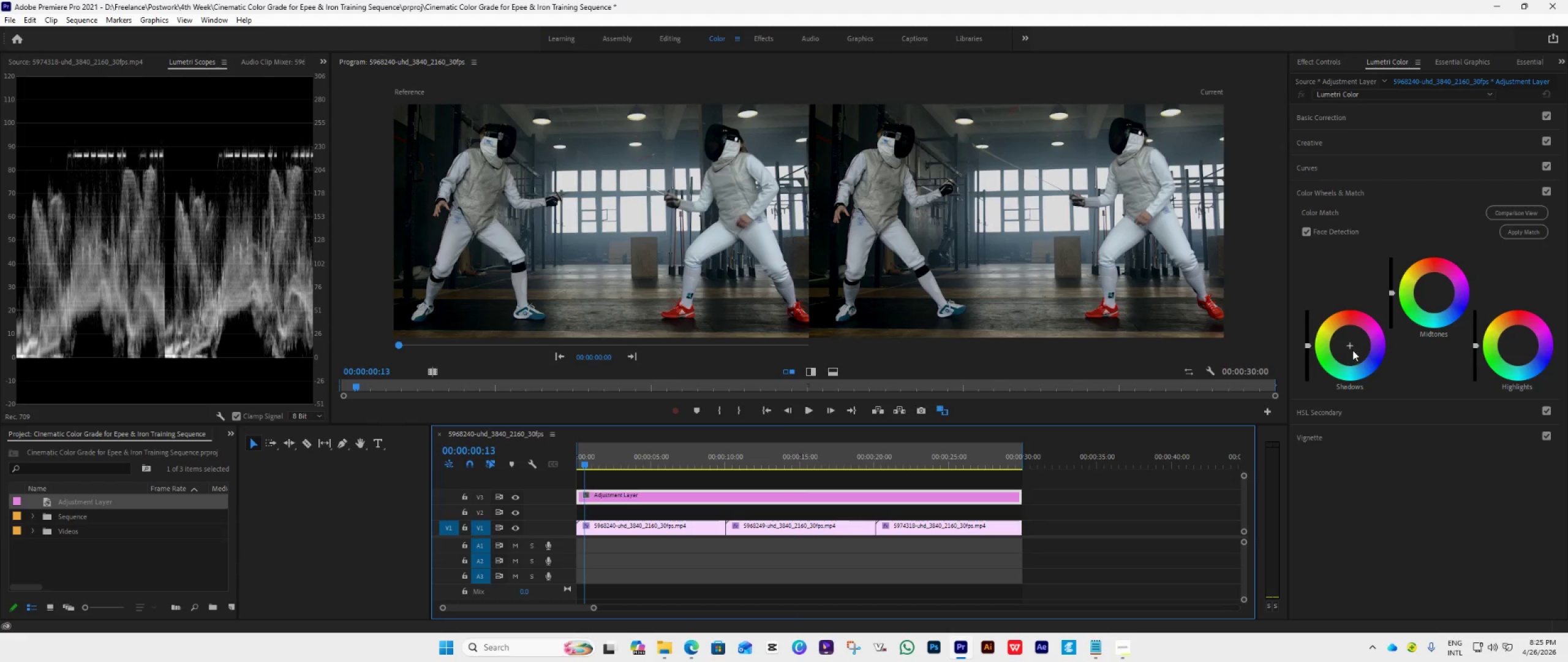 
left_click_drag(start_coordinate=[1352, 348], to_coordinate=[1490, 544])
 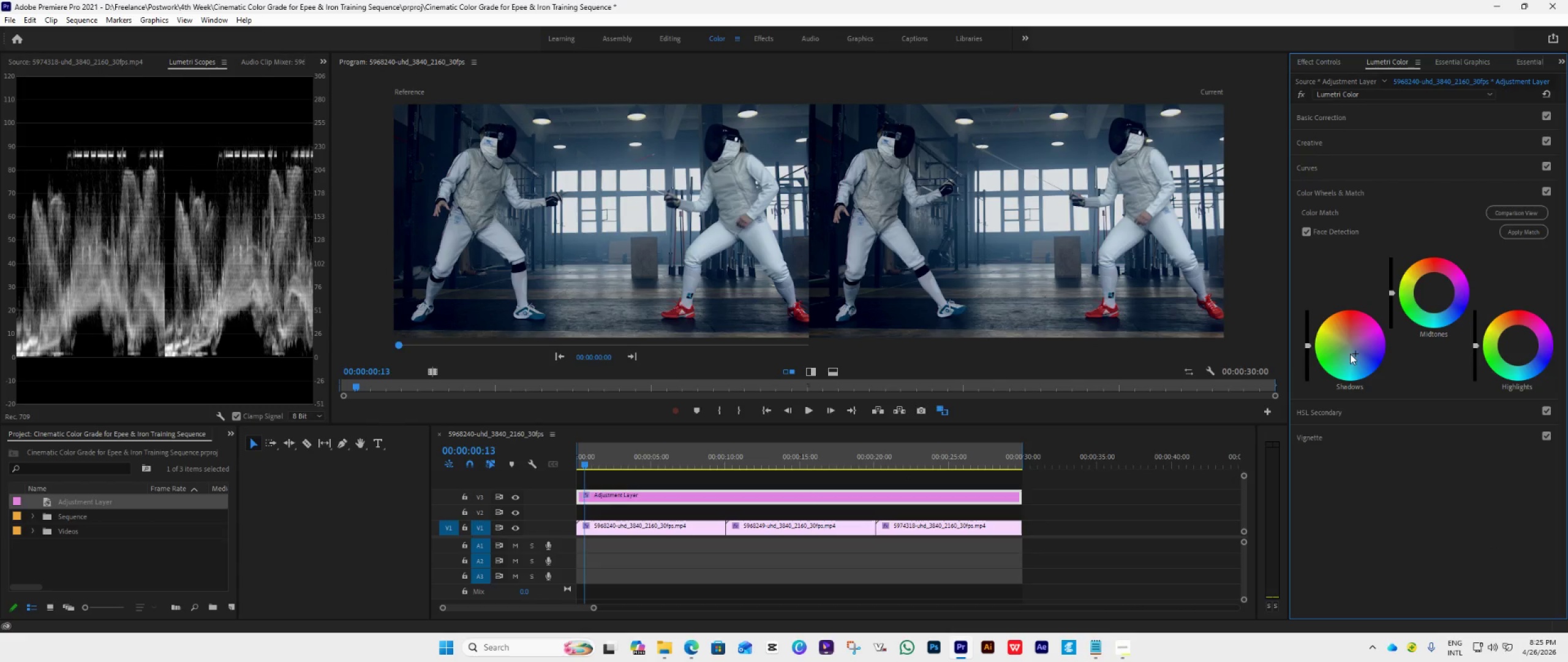 
left_click_drag(start_coordinate=[1355, 351], to_coordinate=[1439, 302])
 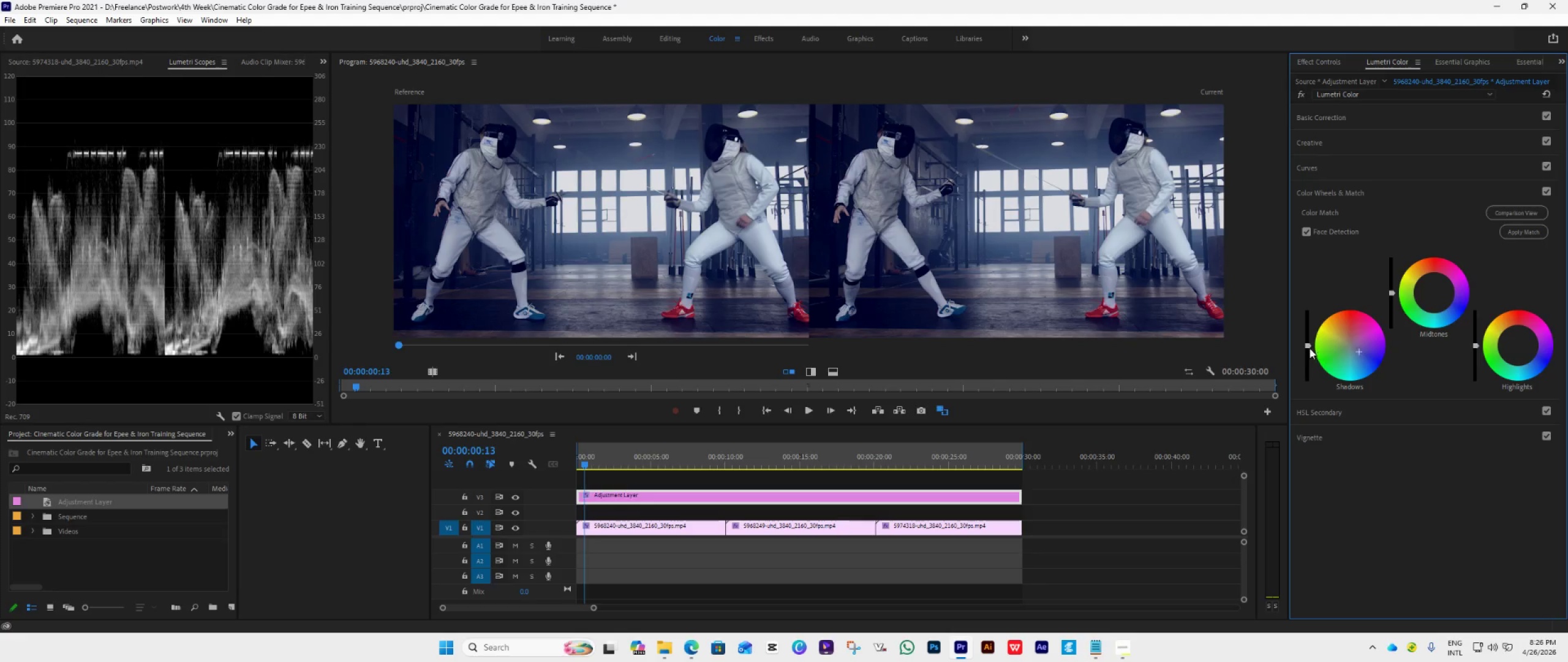 
left_click_drag(start_coordinate=[1306, 346], to_coordinate=[1342, 418])
 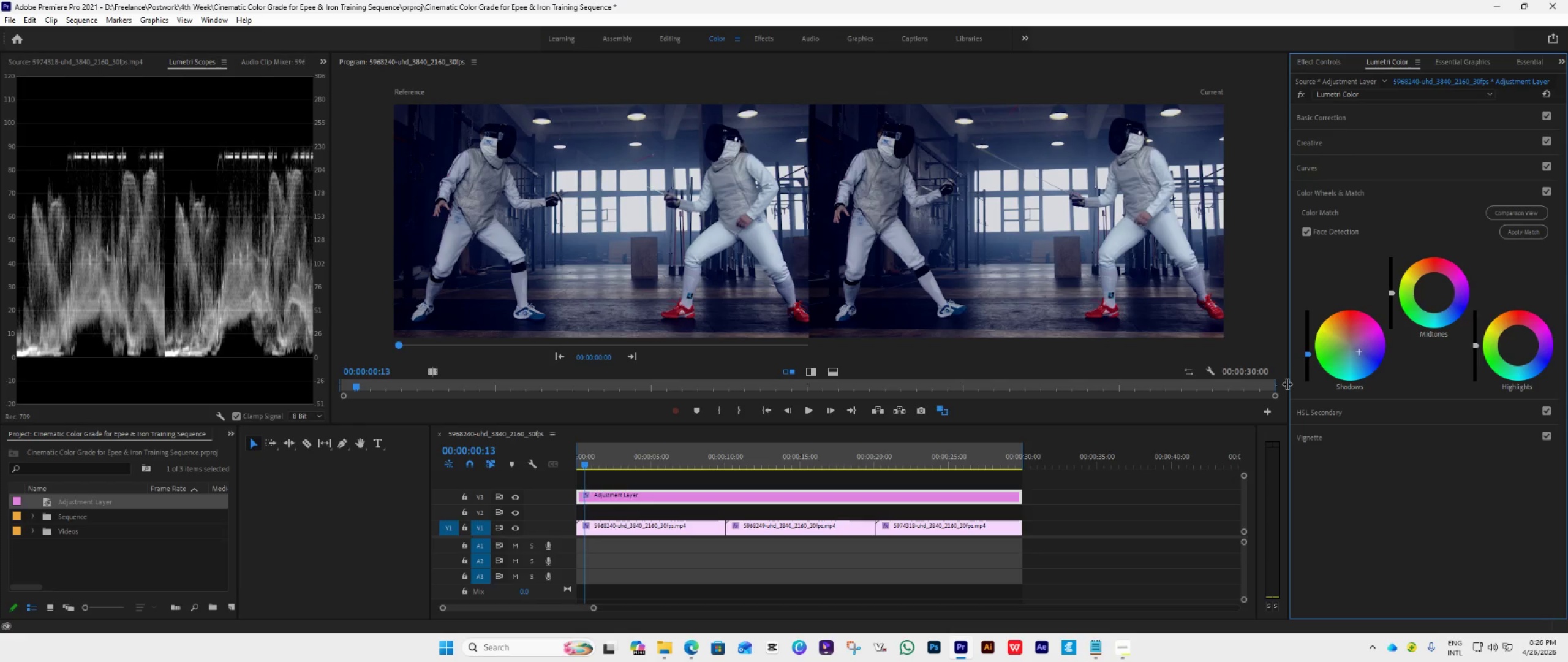 
mouse_move([1240, 384])
 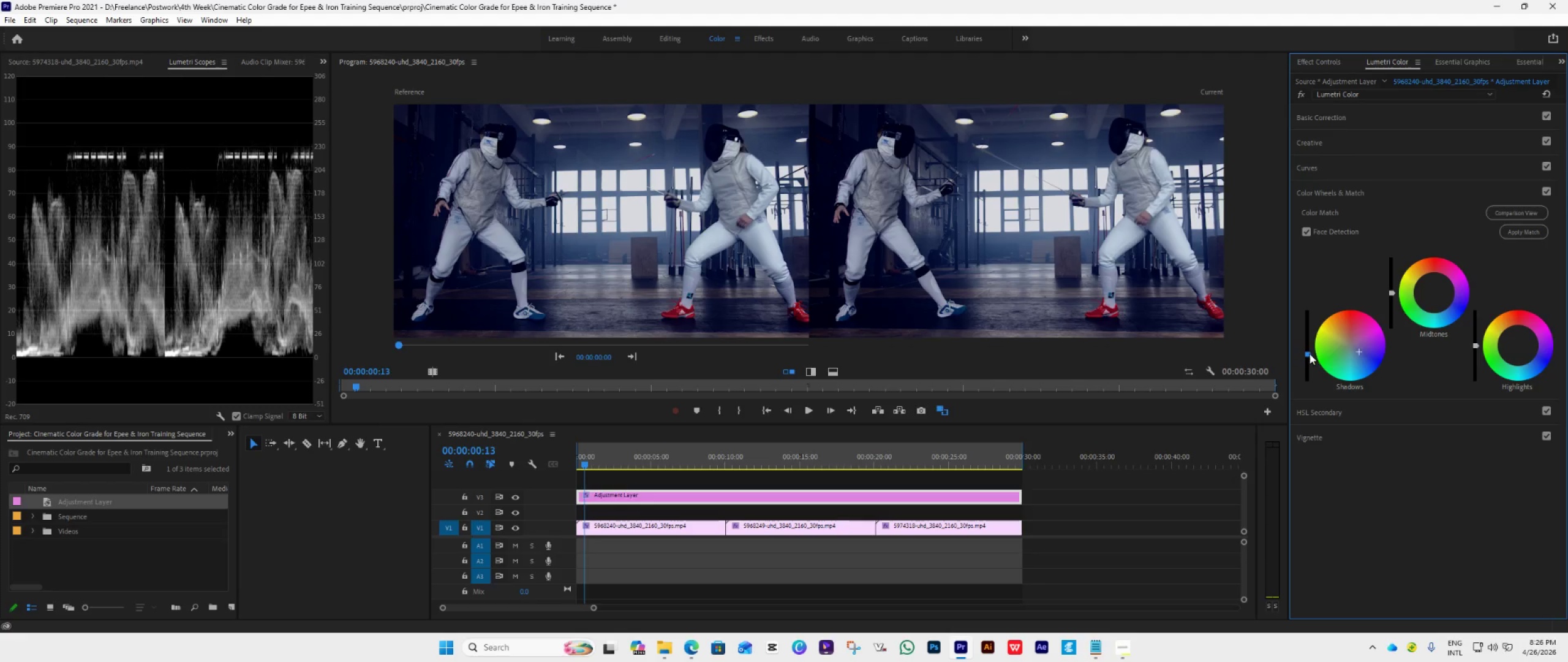 
left_click_drag(start_coordinate=[1309, 355], to_coordinate=[1314, 367])
 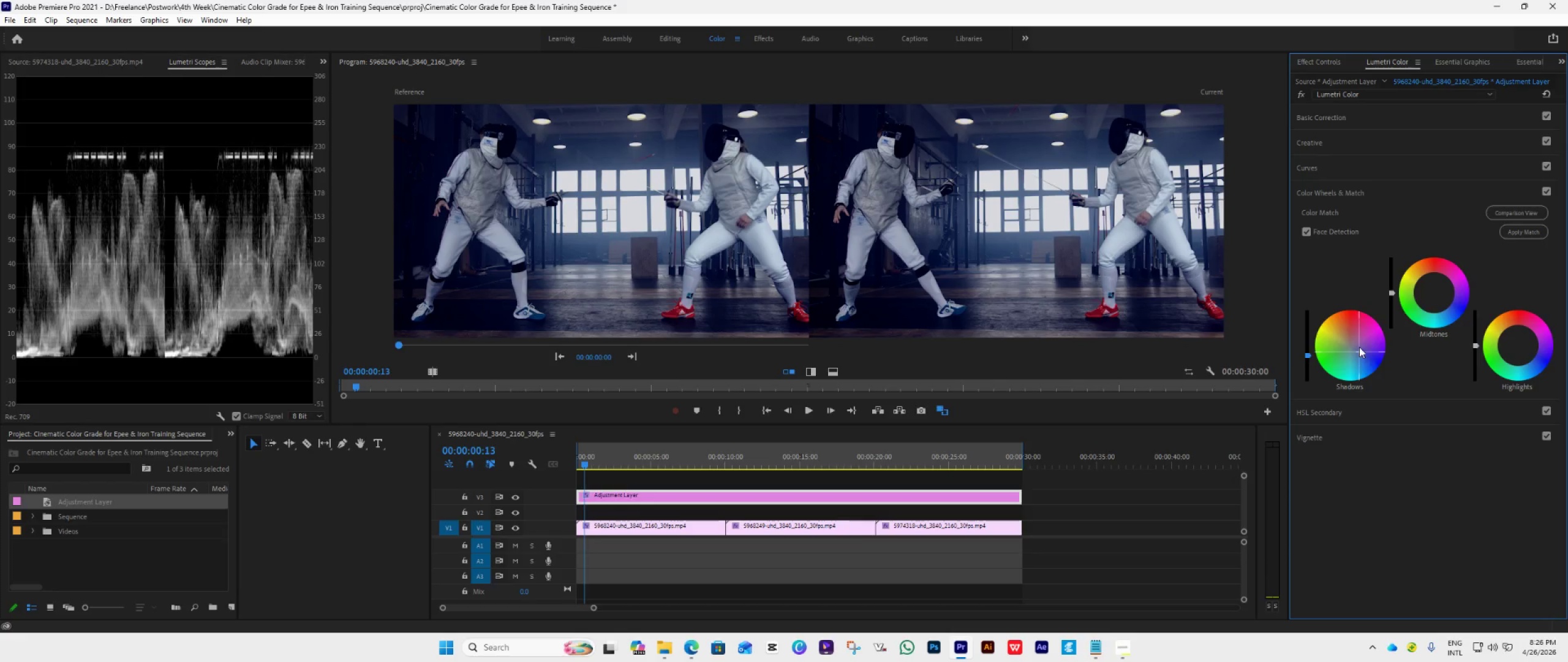 
left_click_drag(start_coordinate=[1360, 353], to_coordinate=[1384, 382])
 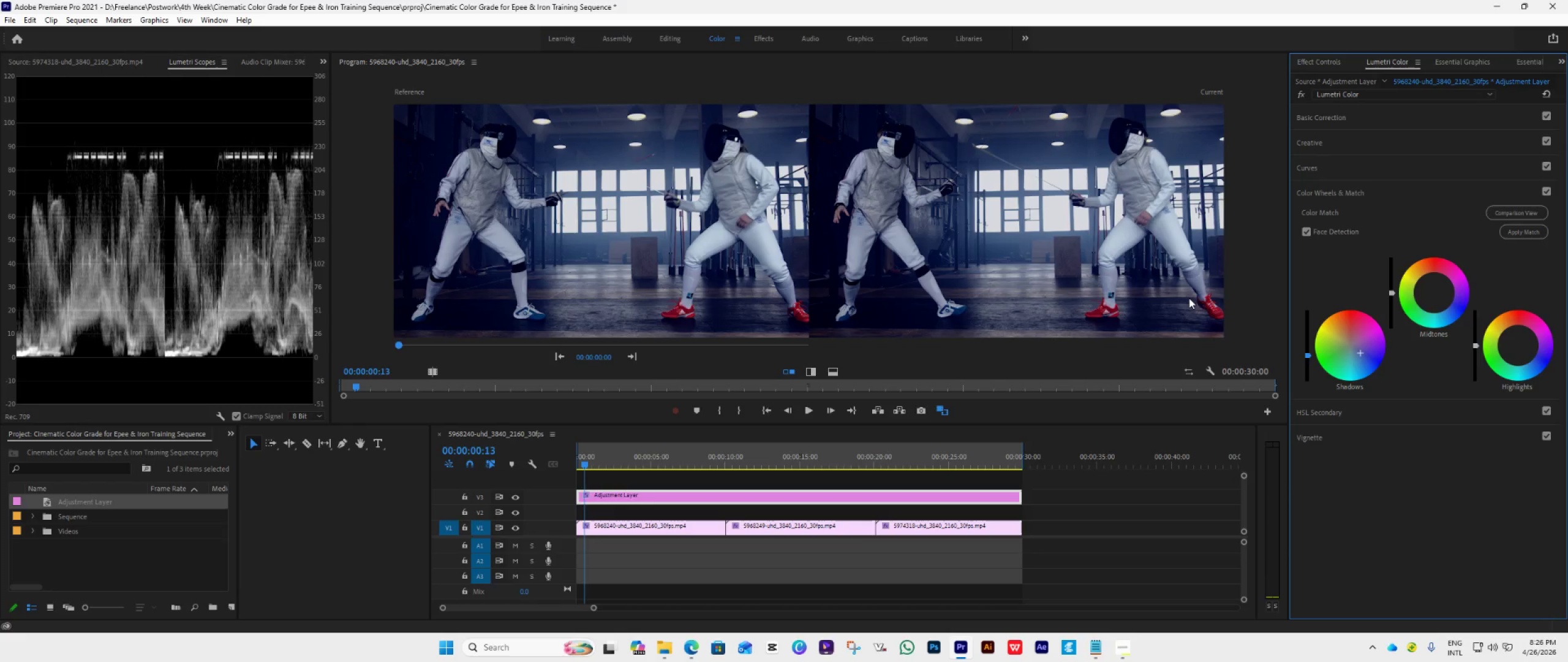 
wait(13.7)
 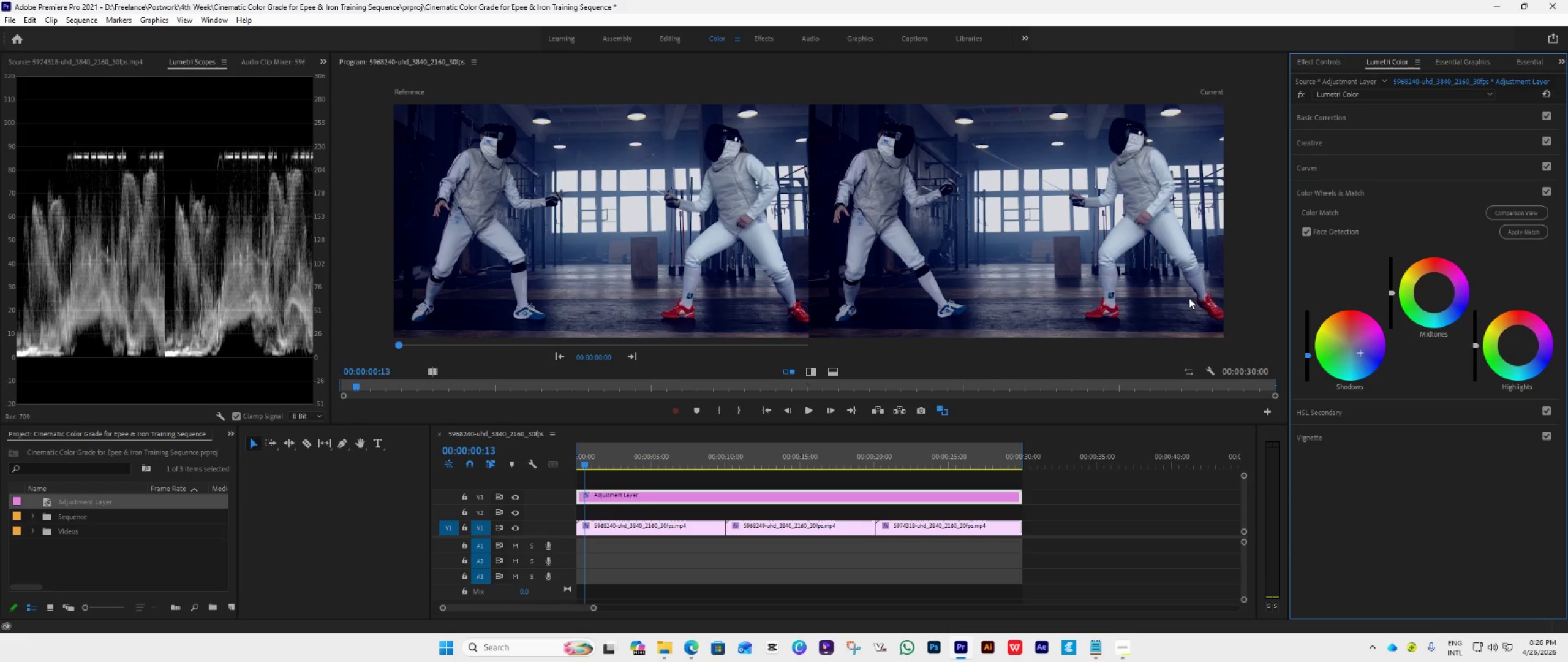 
left_click([1123, 650])